 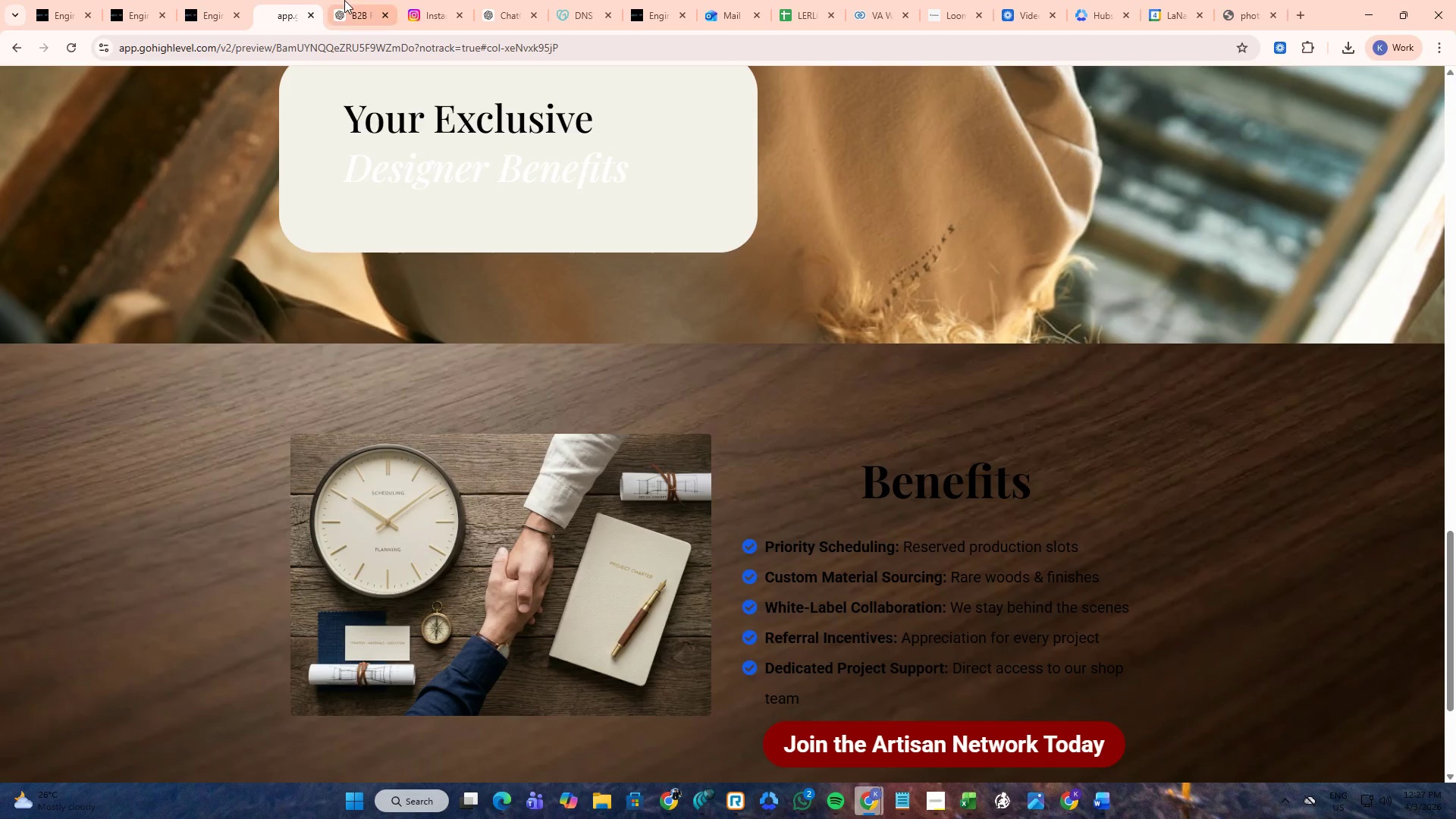 
left_click([344, 0])
 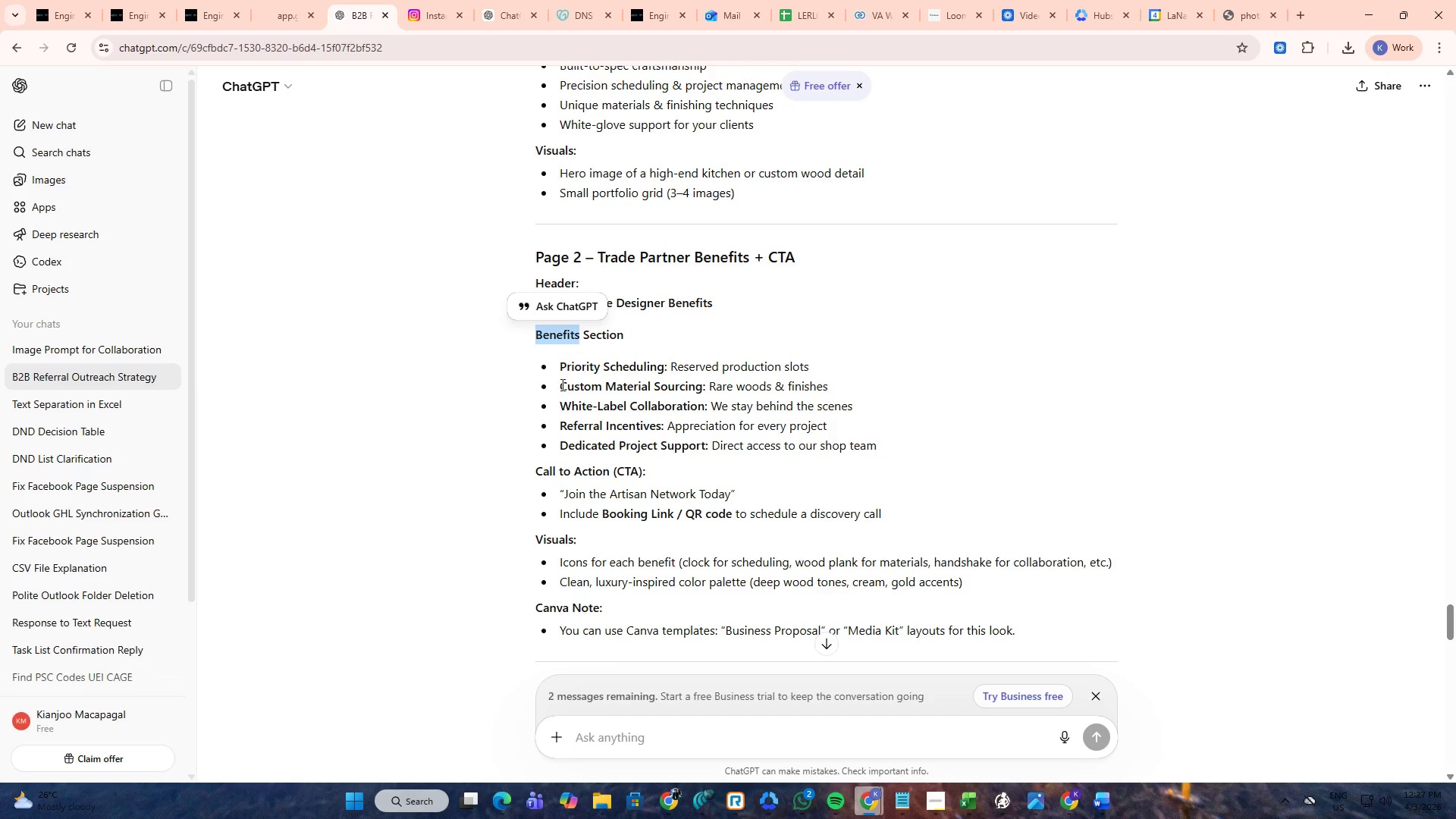 
left_click([534, 420])
 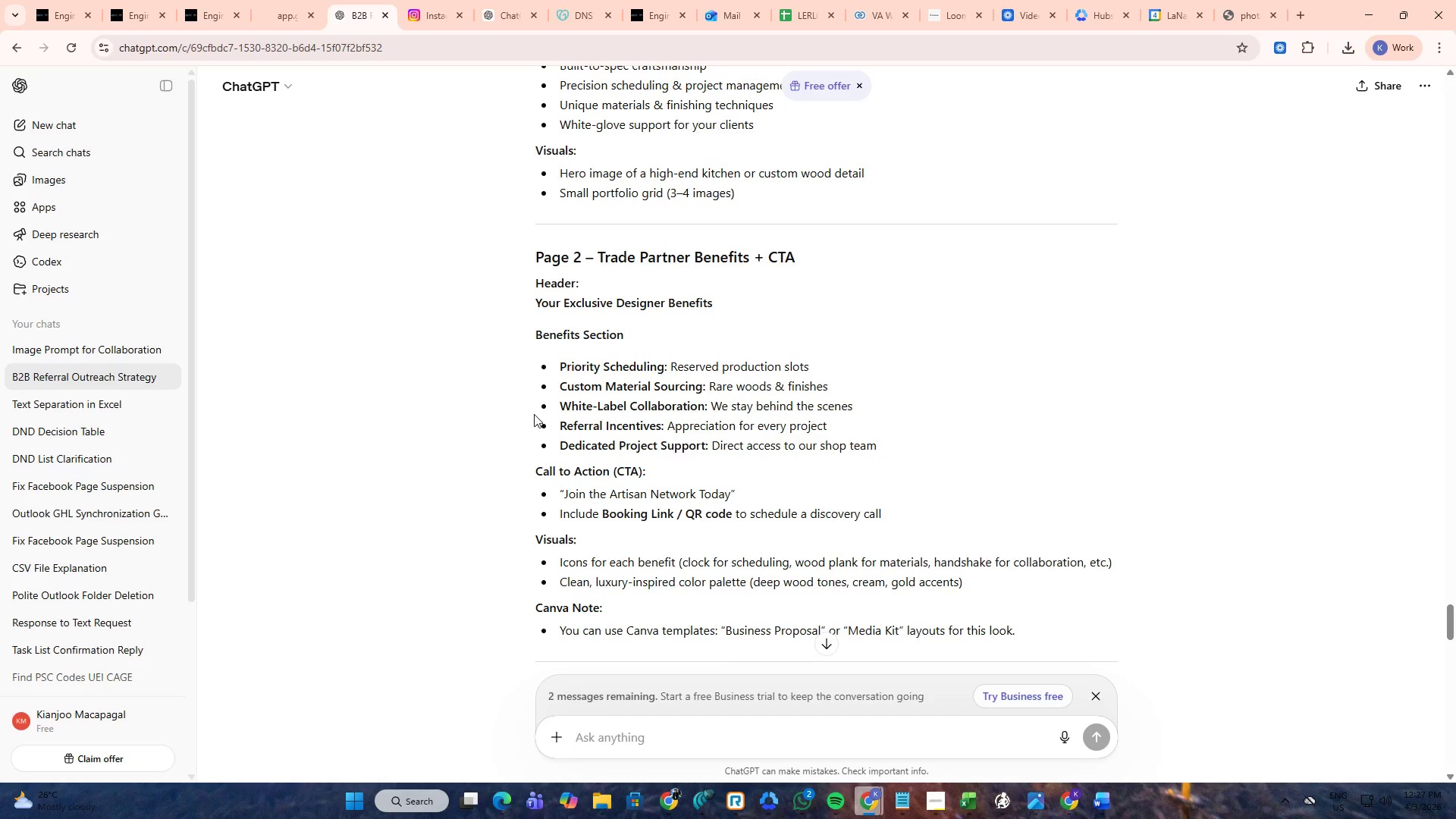 
scroll: coordinate [534, 413], scroll_direction: down, amount: 6.0
 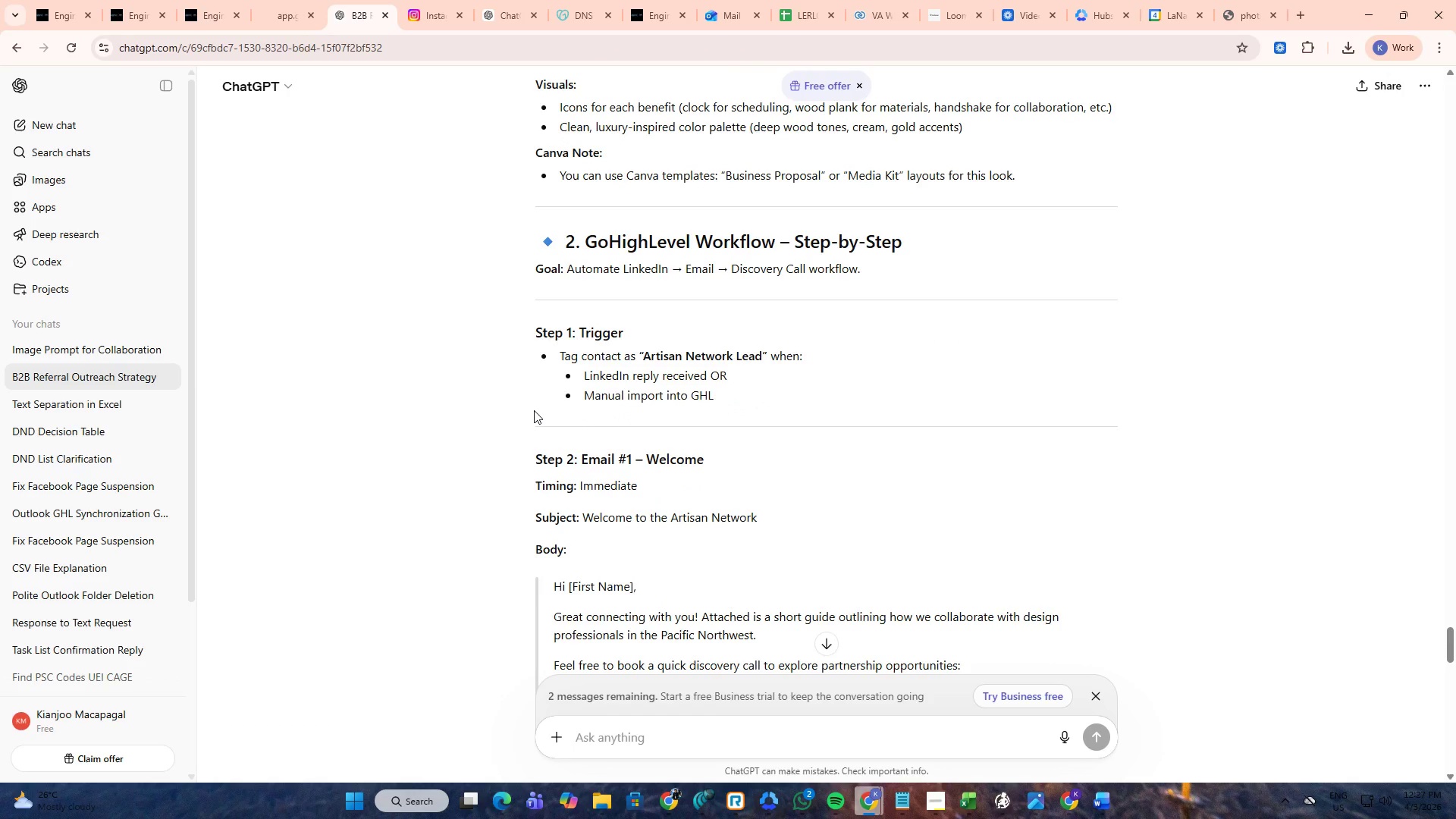 
wait(5.63)
 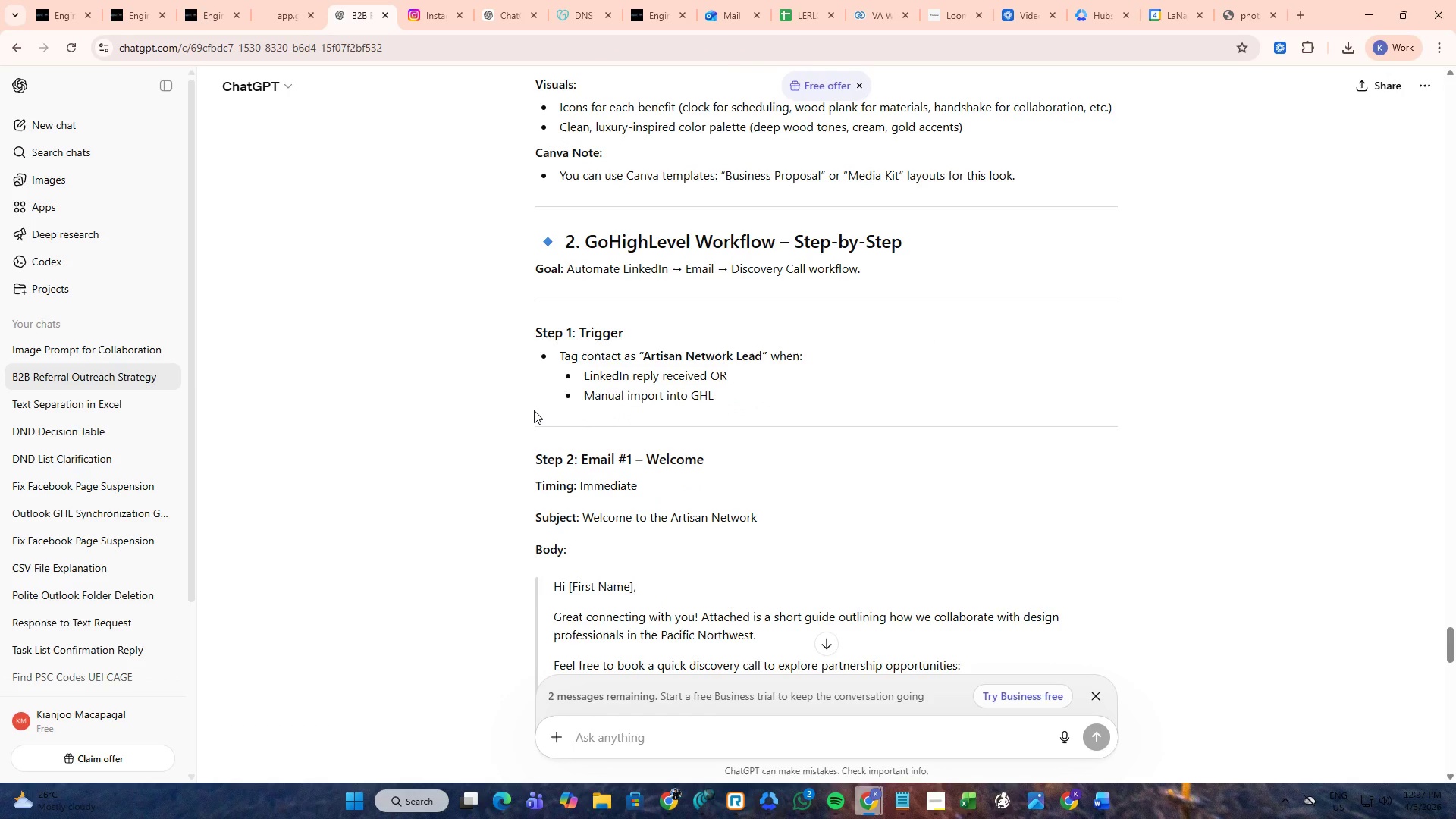 
scroll: coordinate [531, 411], scroll_direction: down, amount: 1.0
 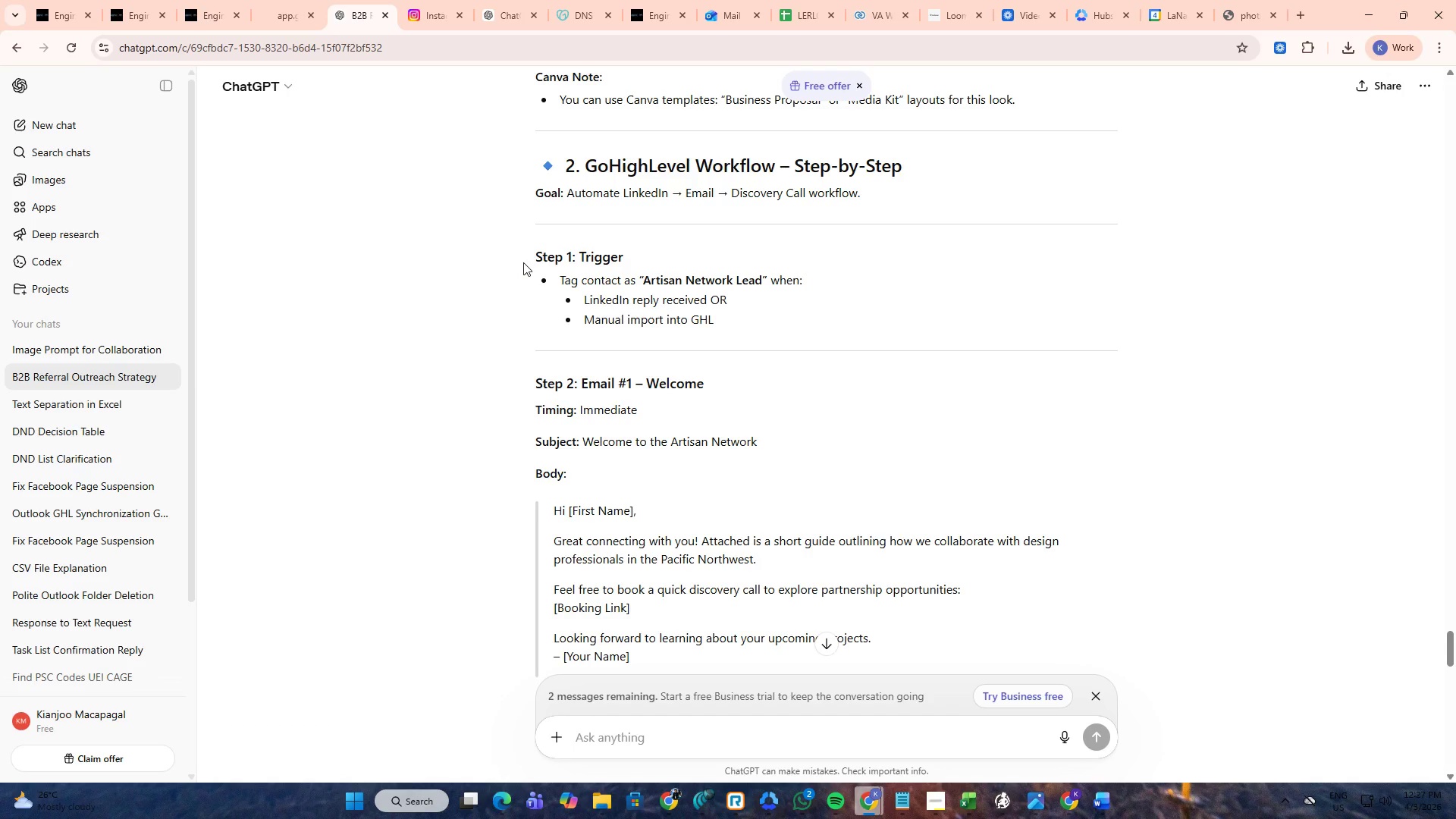 
wait(8.21)
 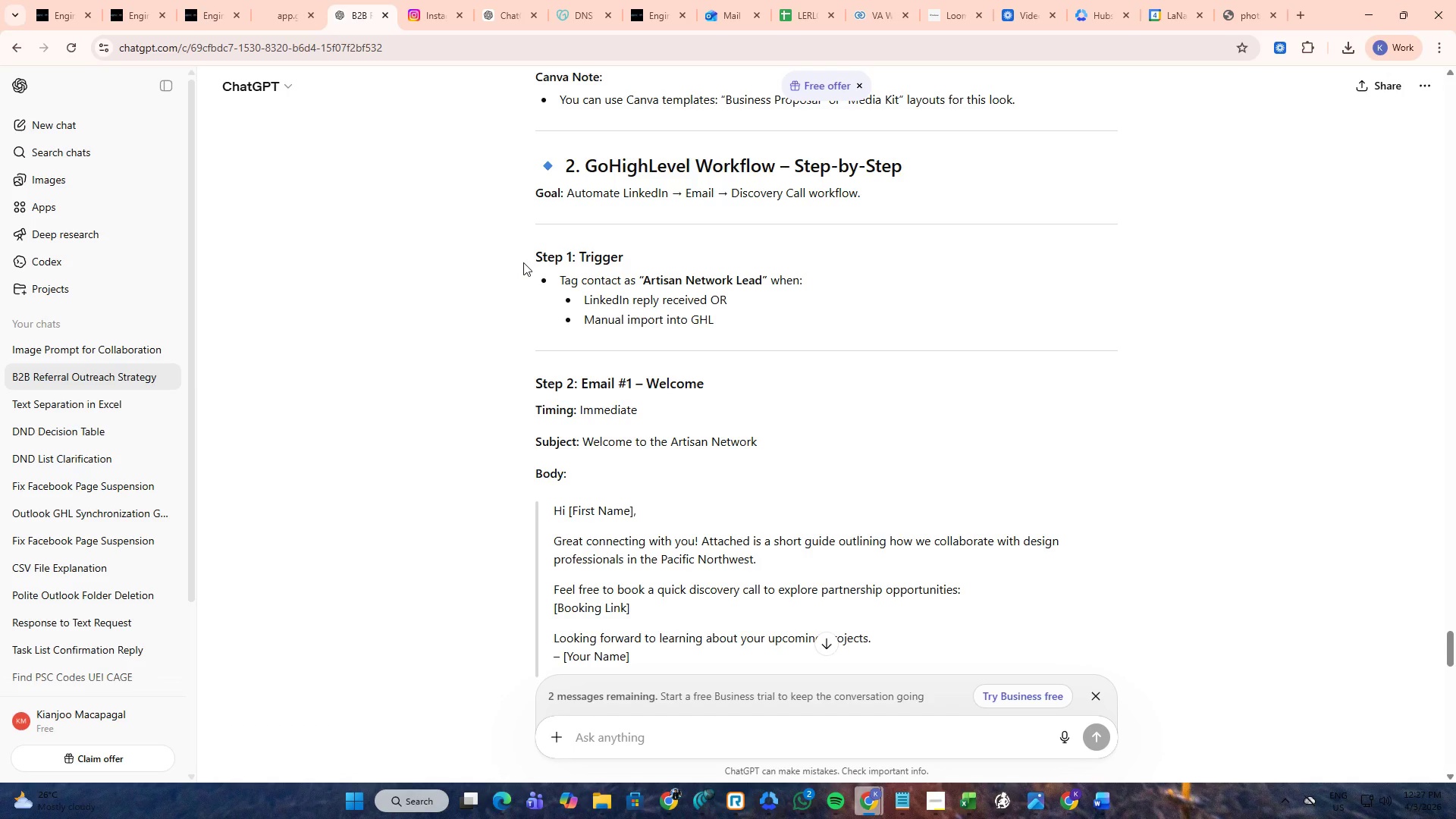 
left_click_drag(start_coordinate=[536, 256], to_coordinate=[695, 282])
 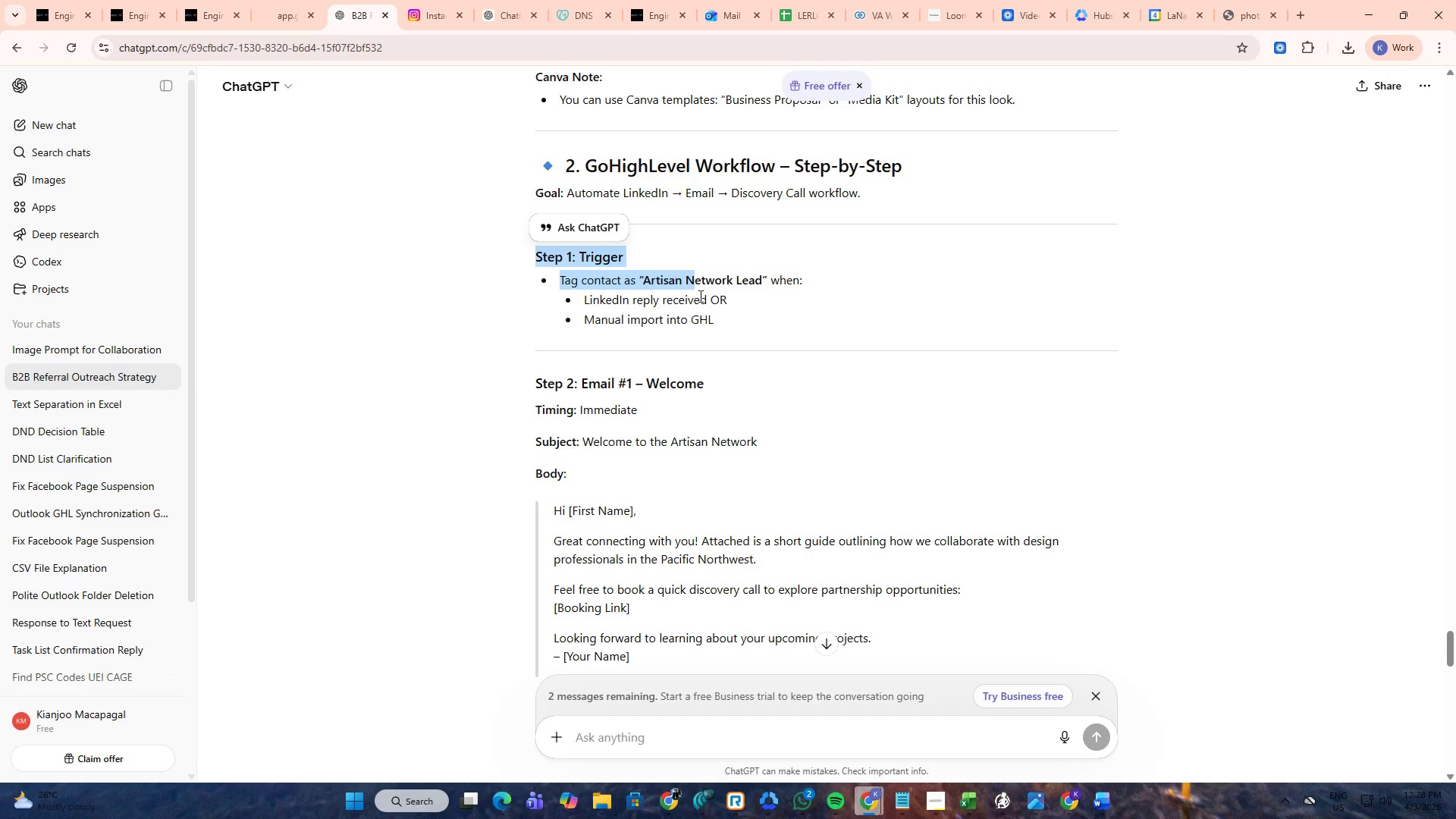 
key(Alt+AltLeft)
 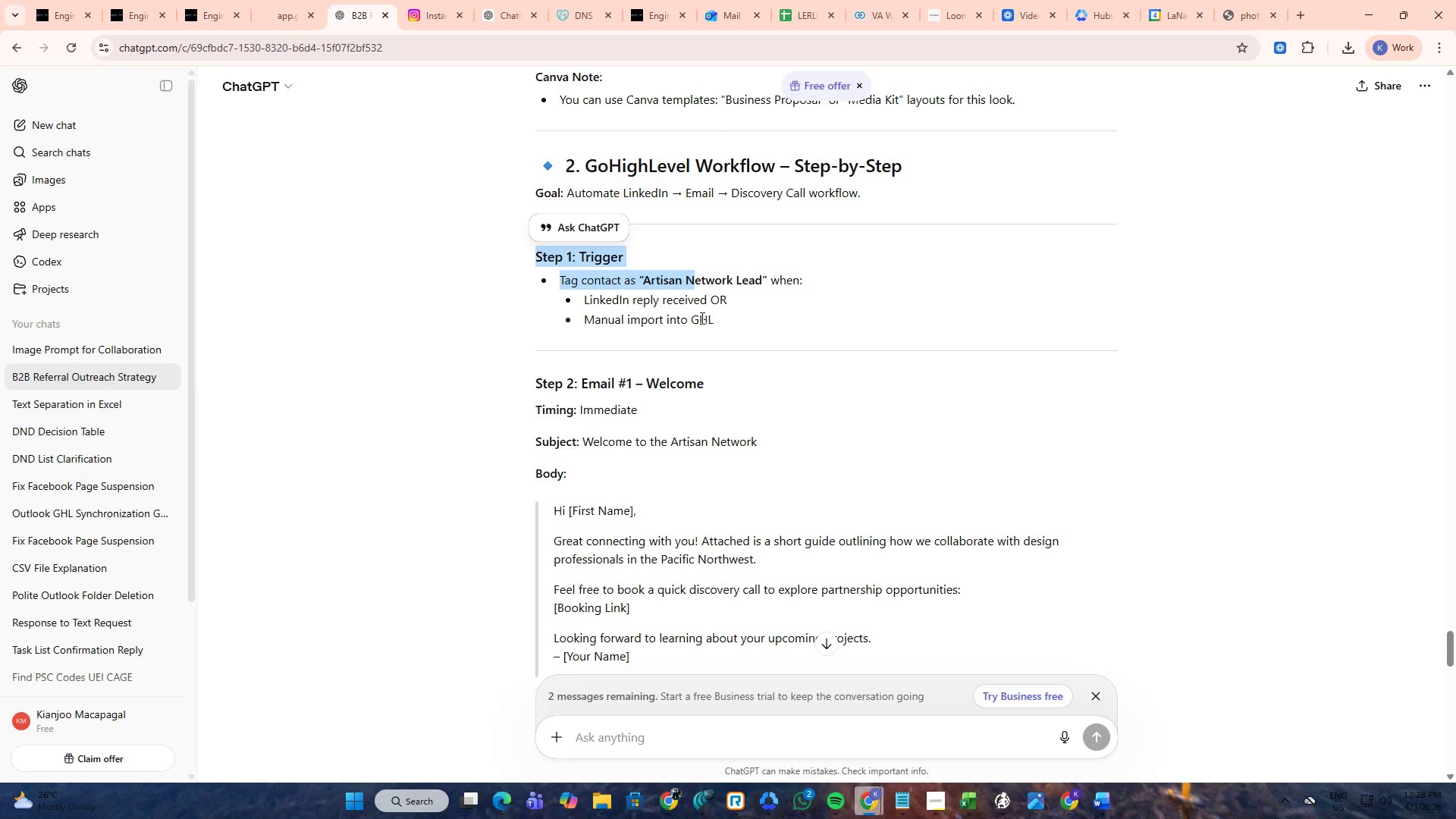 
key(Alt+Tab)